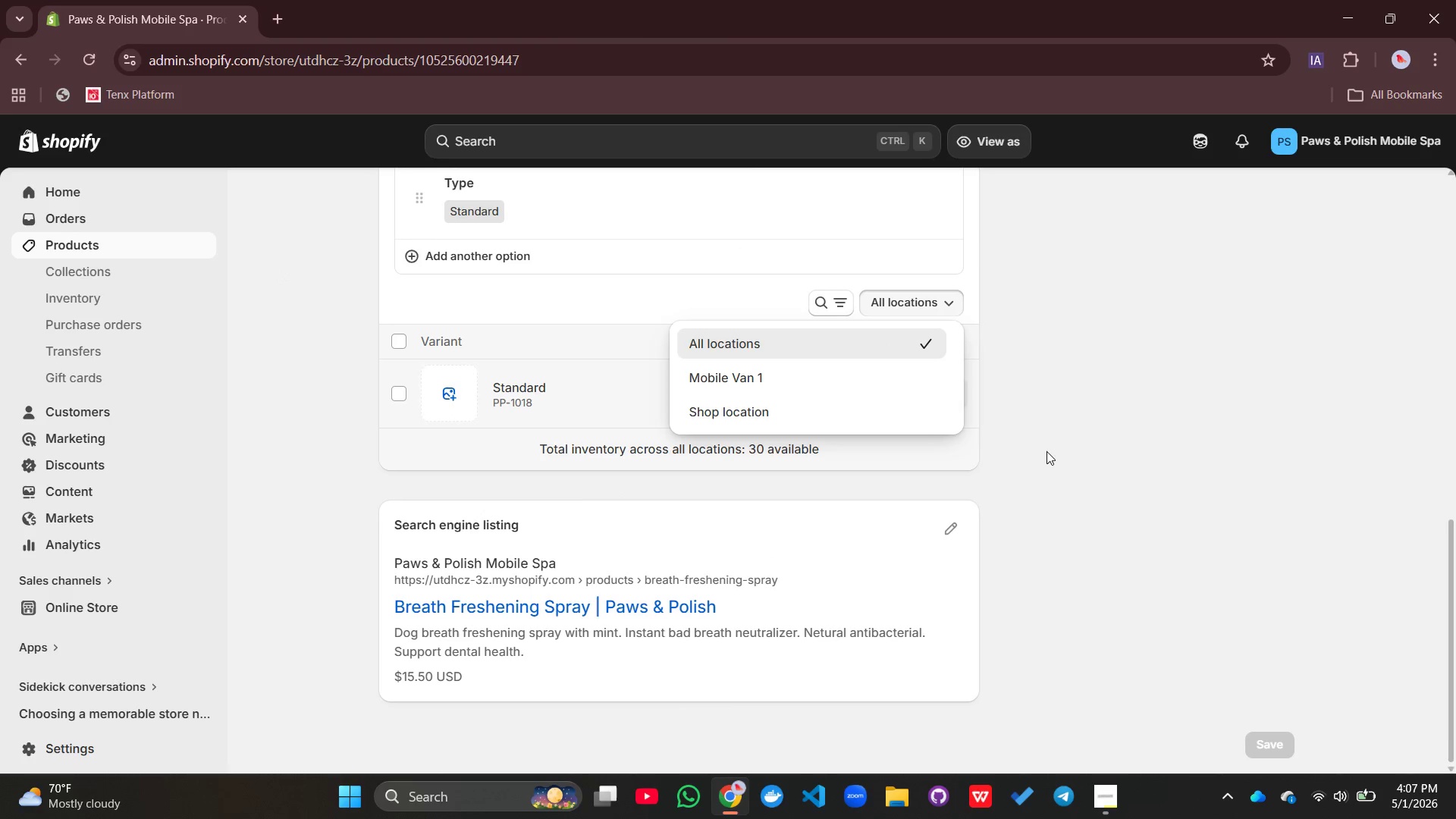 
left_click([1046, 451])
 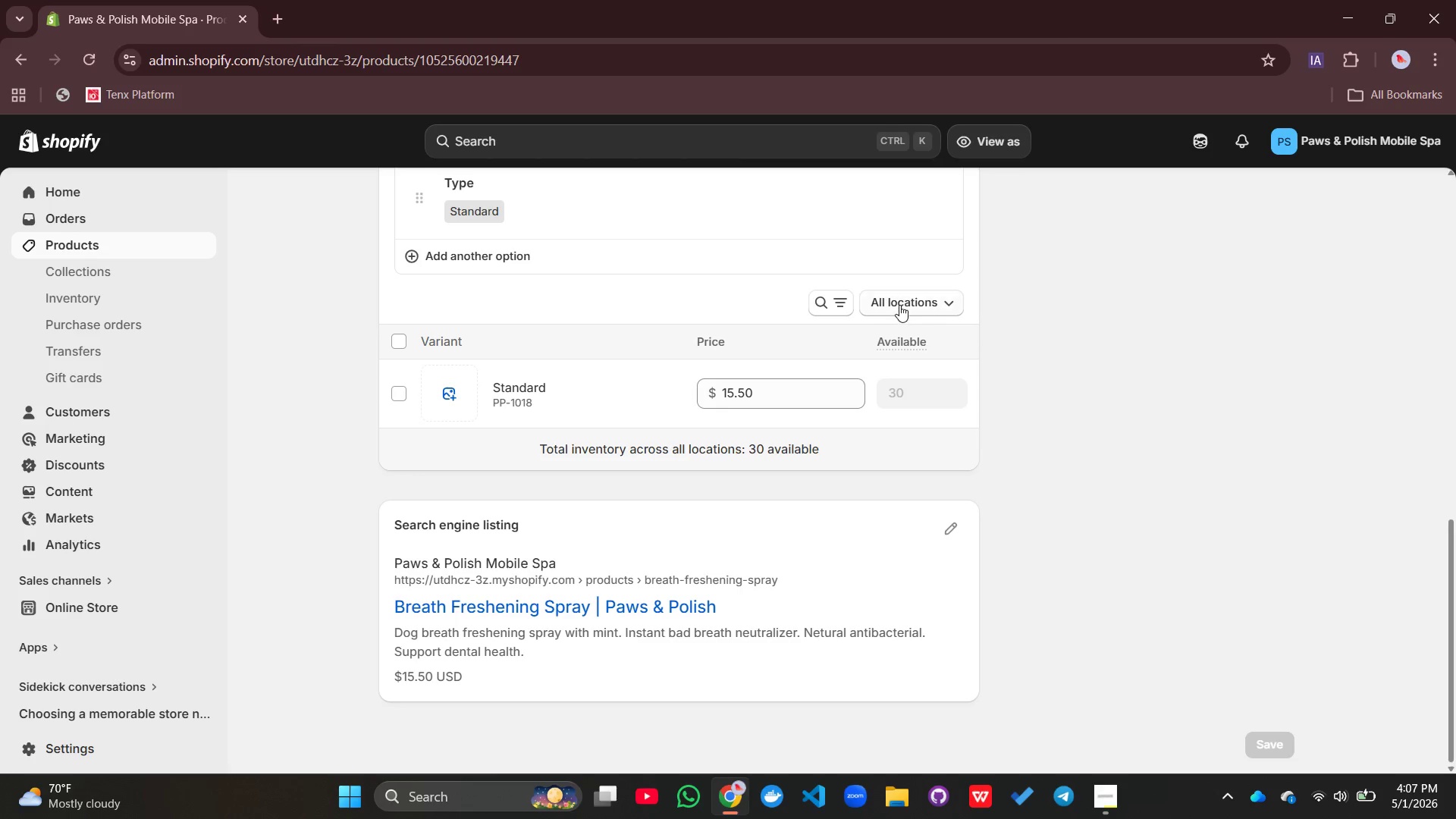 
left_click([899, 305])
 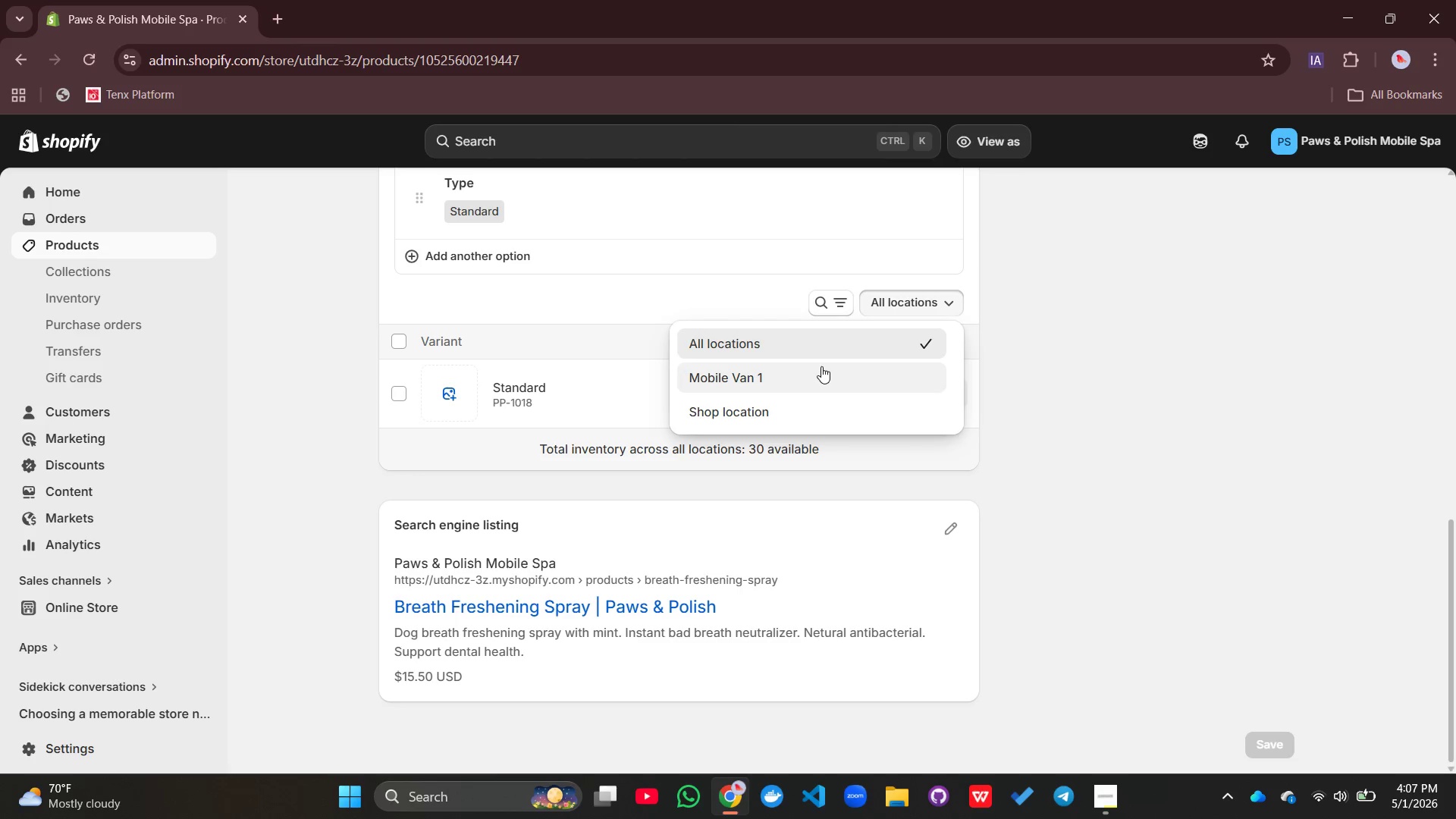 
left_click([821, 366])
 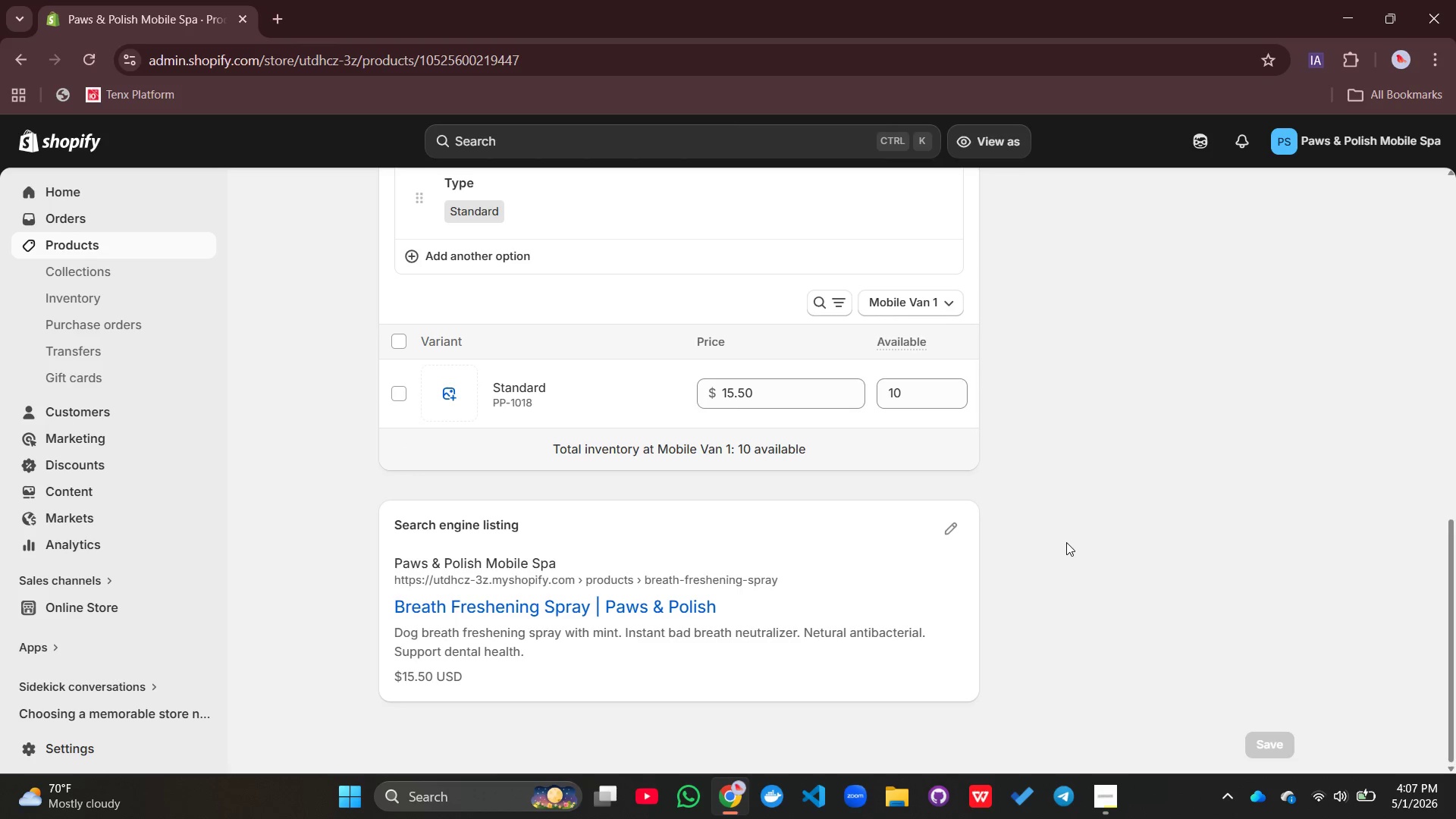 
left_click([1066, 542])
 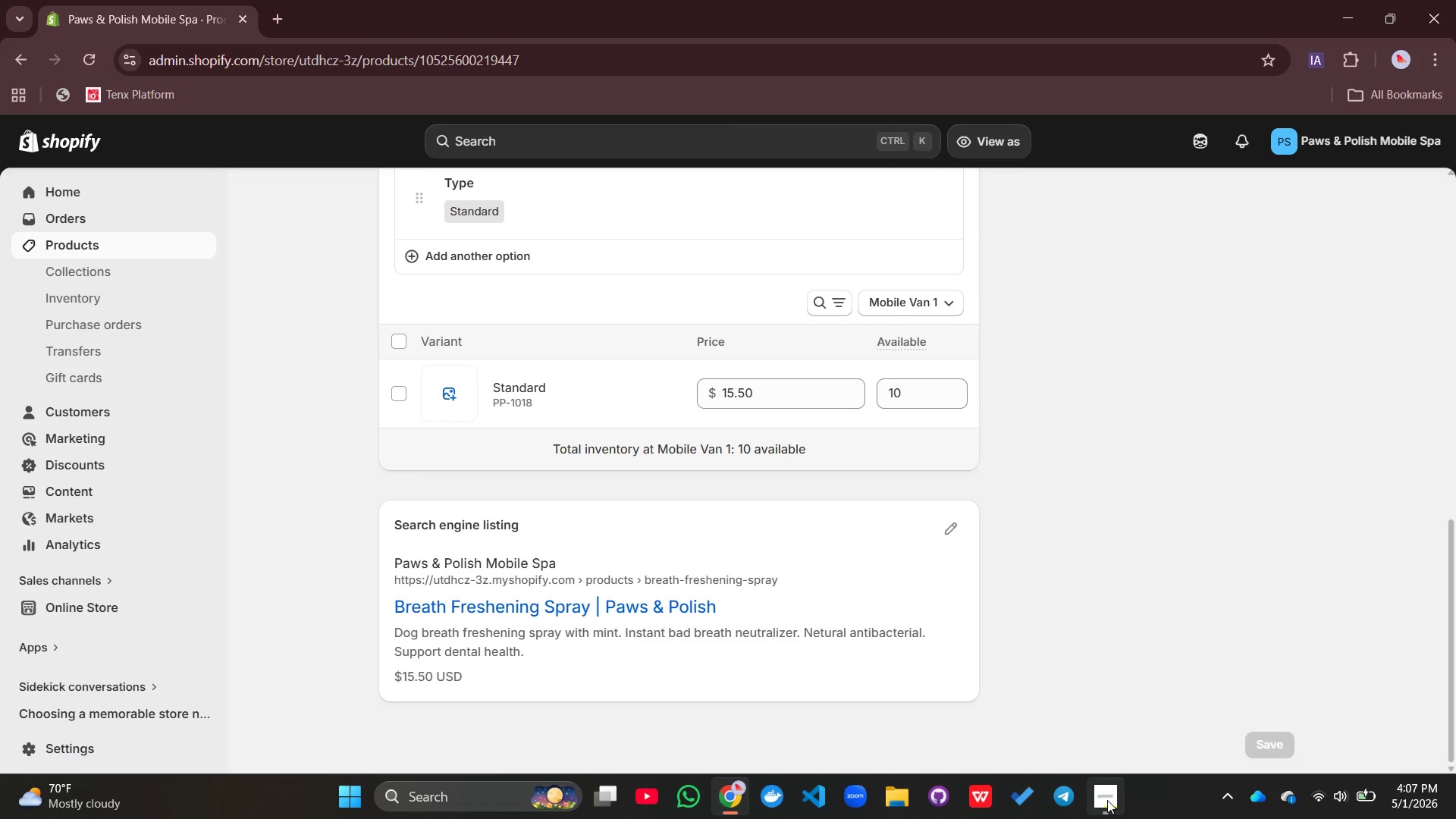 
left_click([1107, 800])